 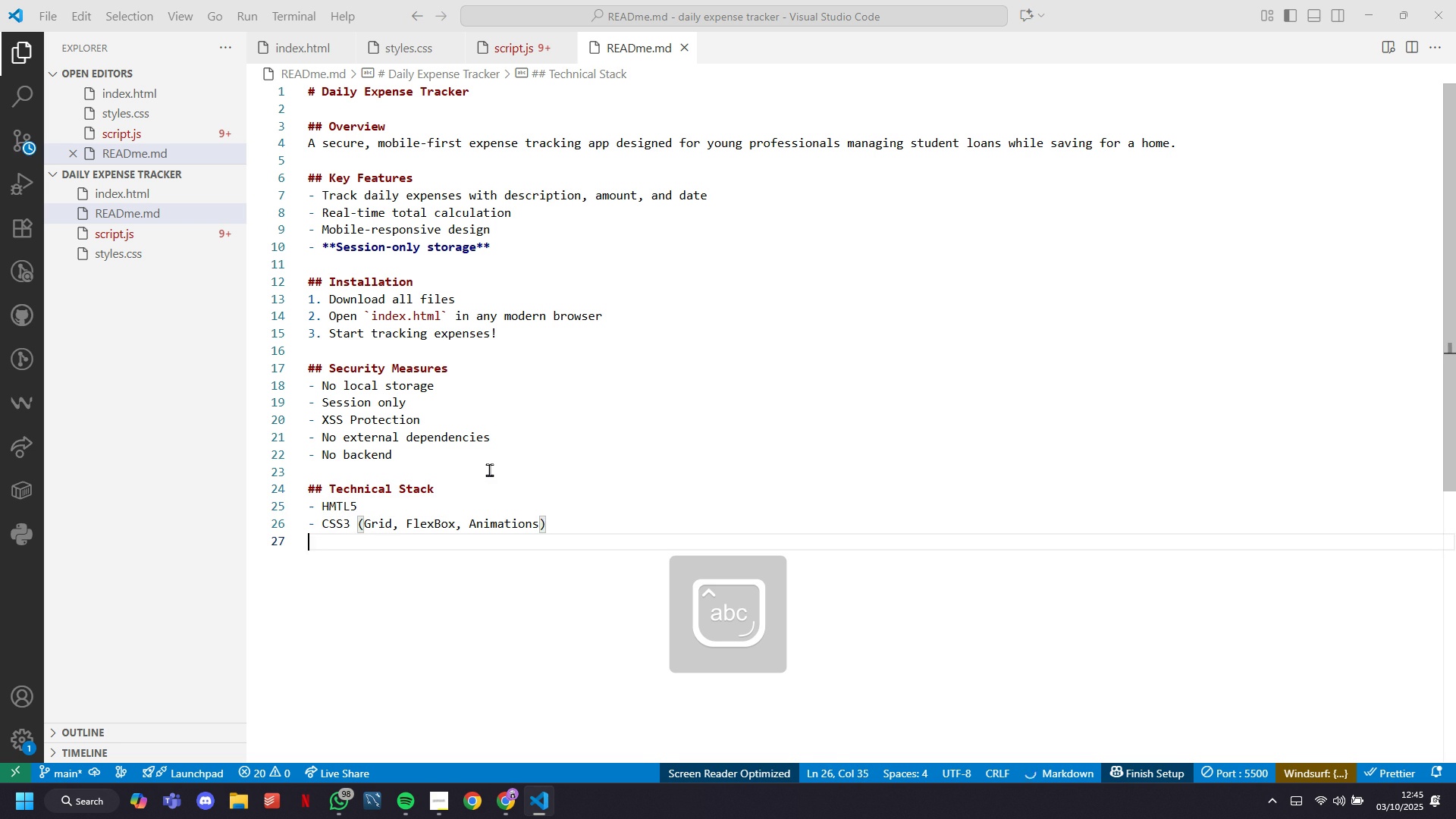 
key(Enter)
 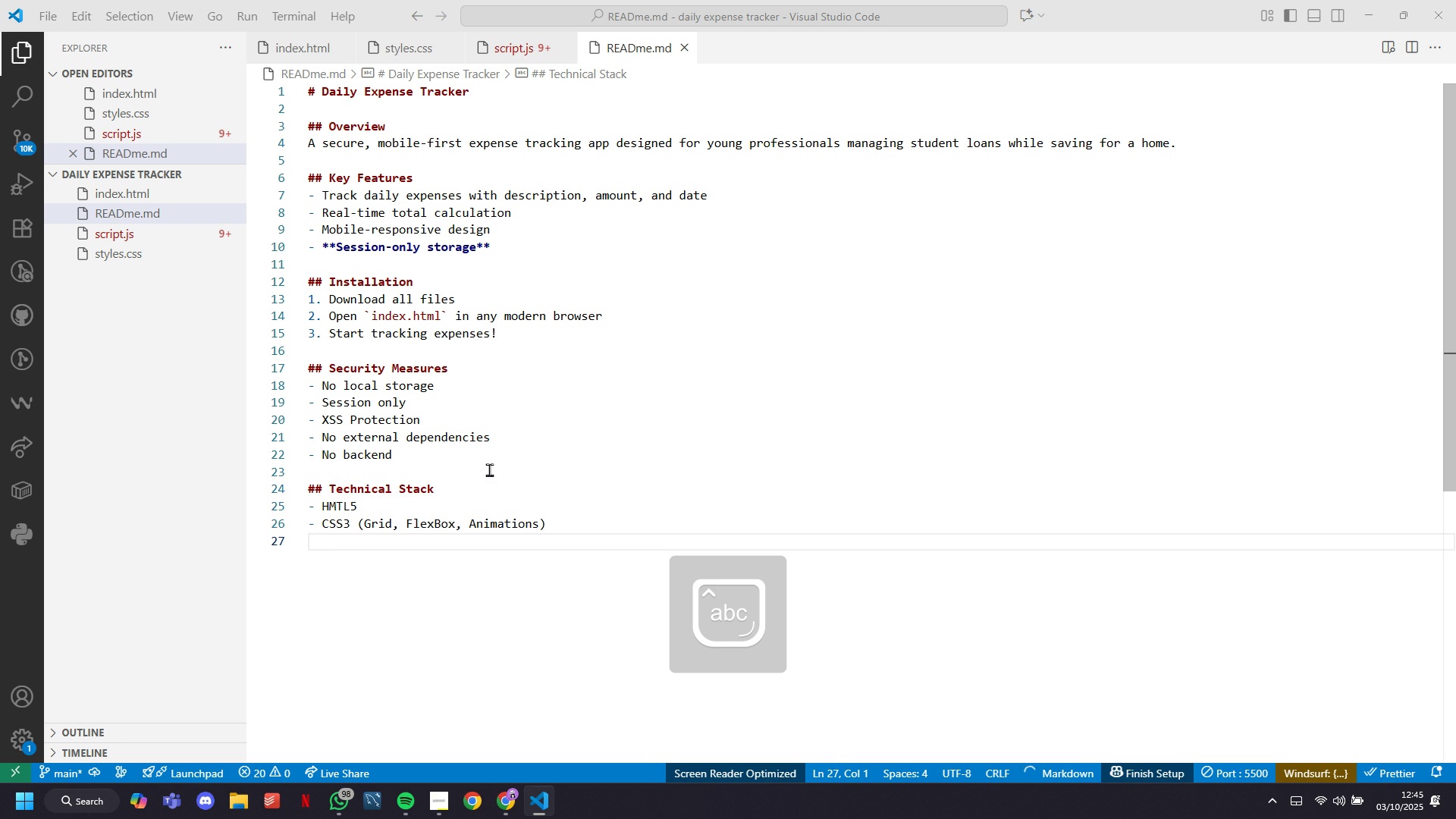 
type(- Vailla JavaScript)
 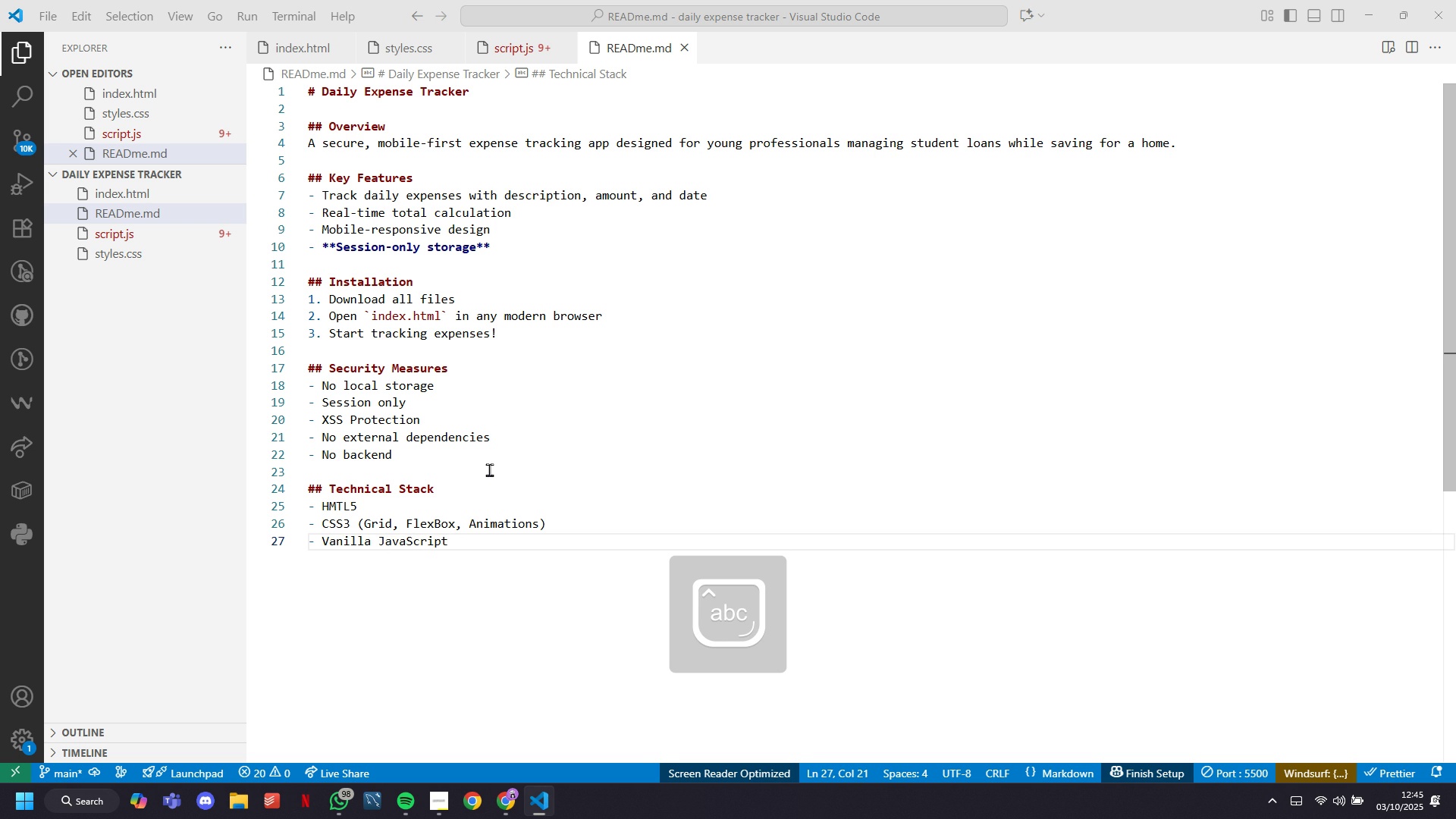 
key(Enter)
 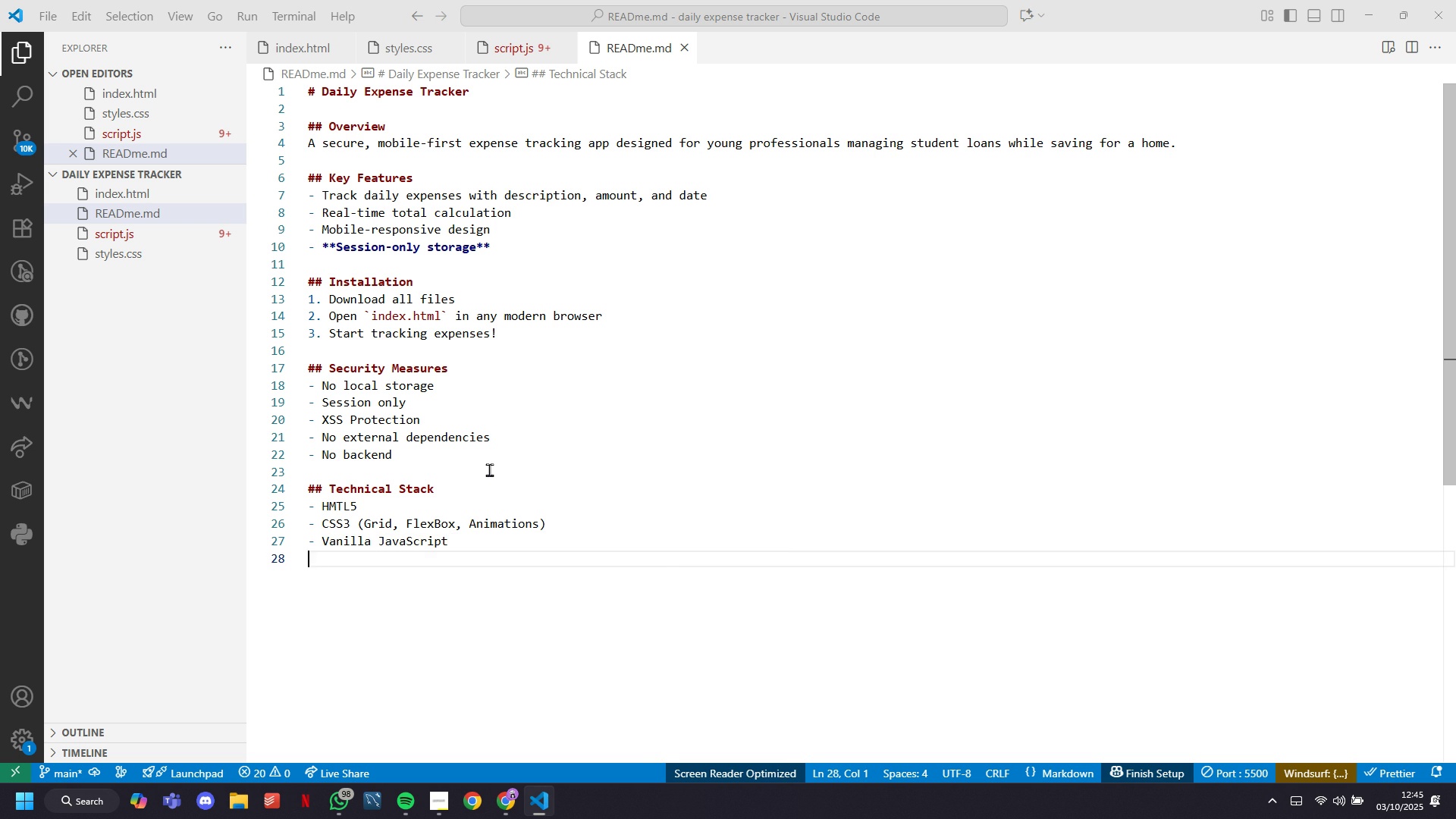 
type(- Mobile-first Design)
 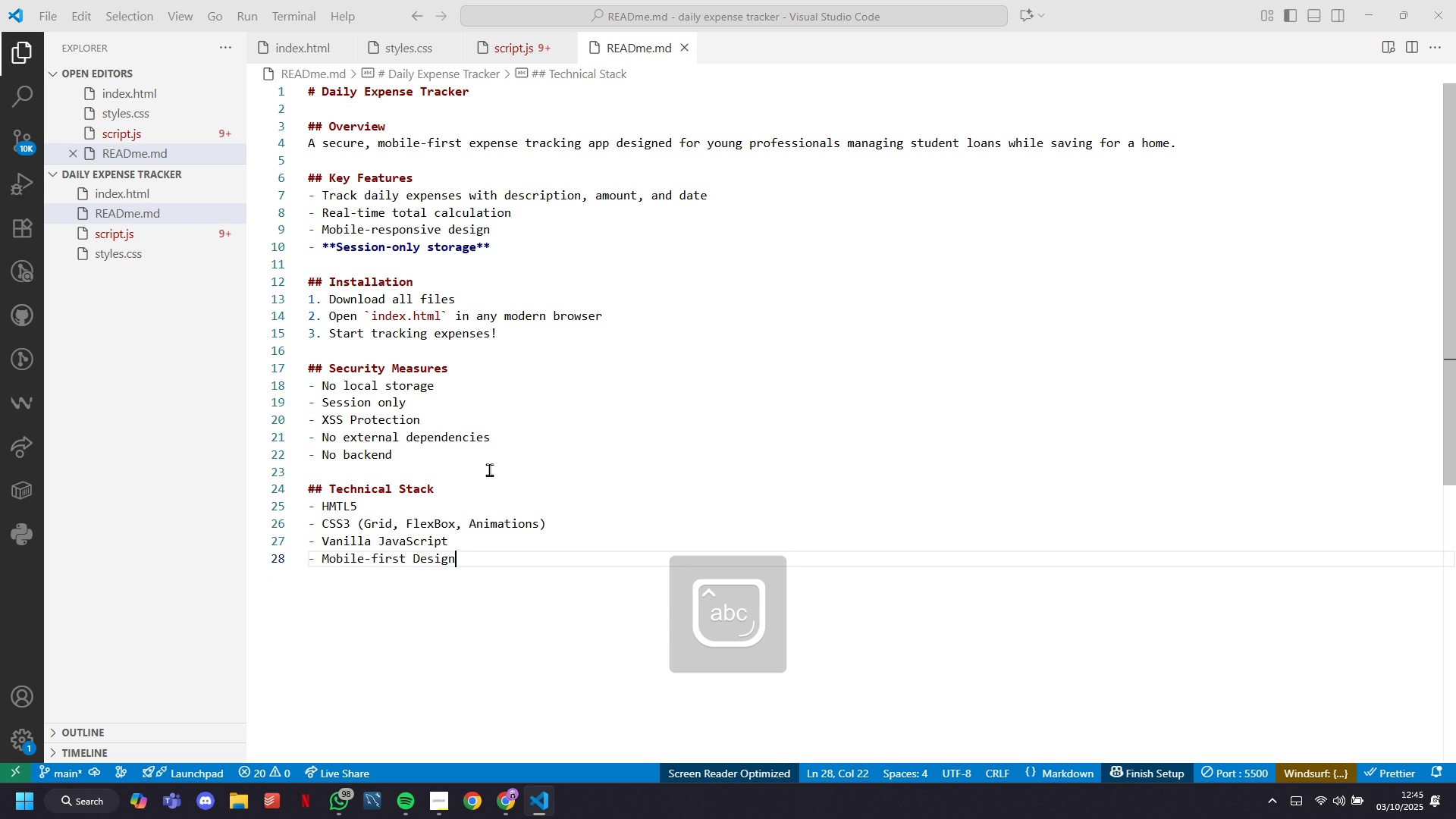 
key(Enter)
 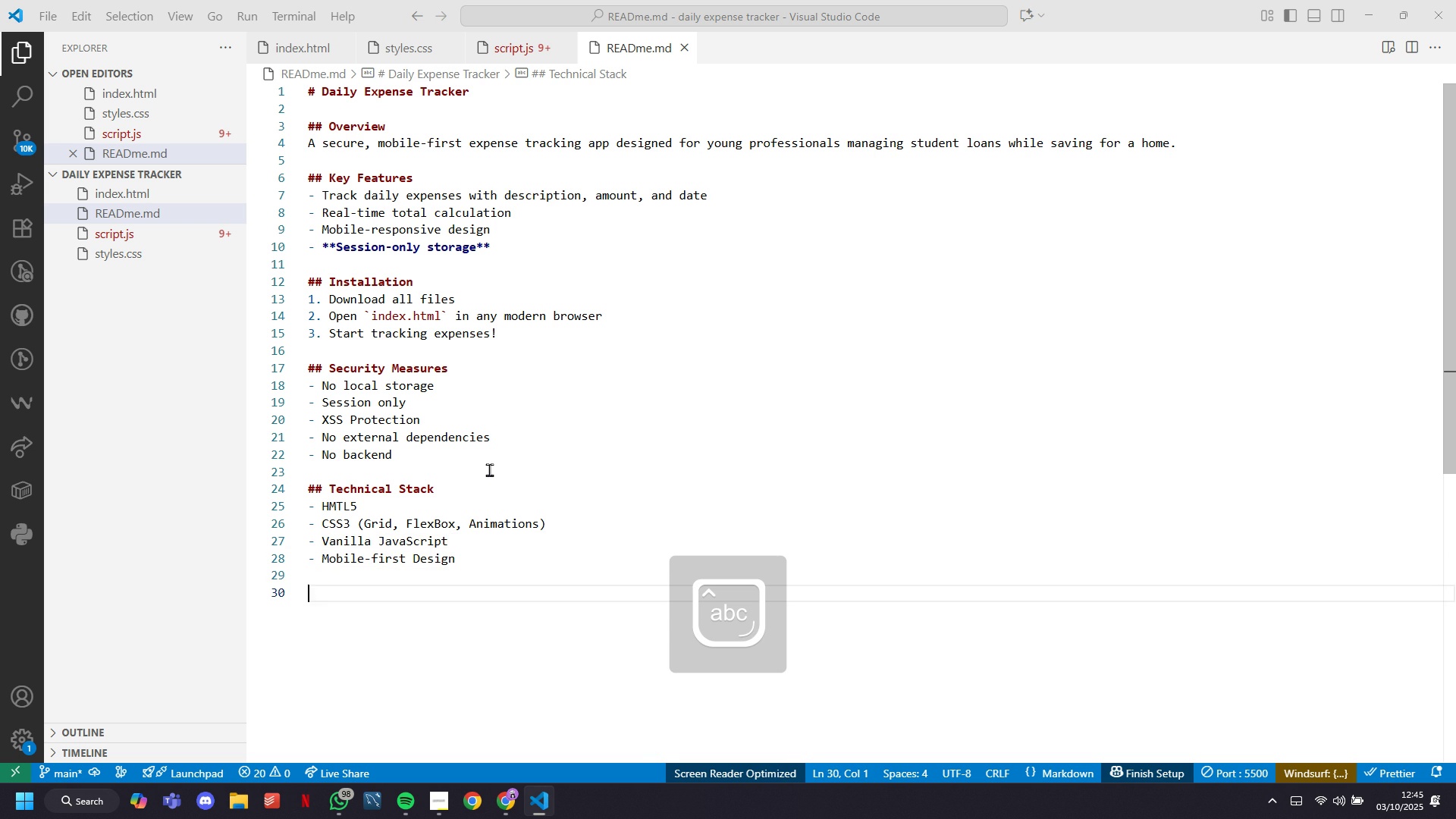 
key(Enter)
 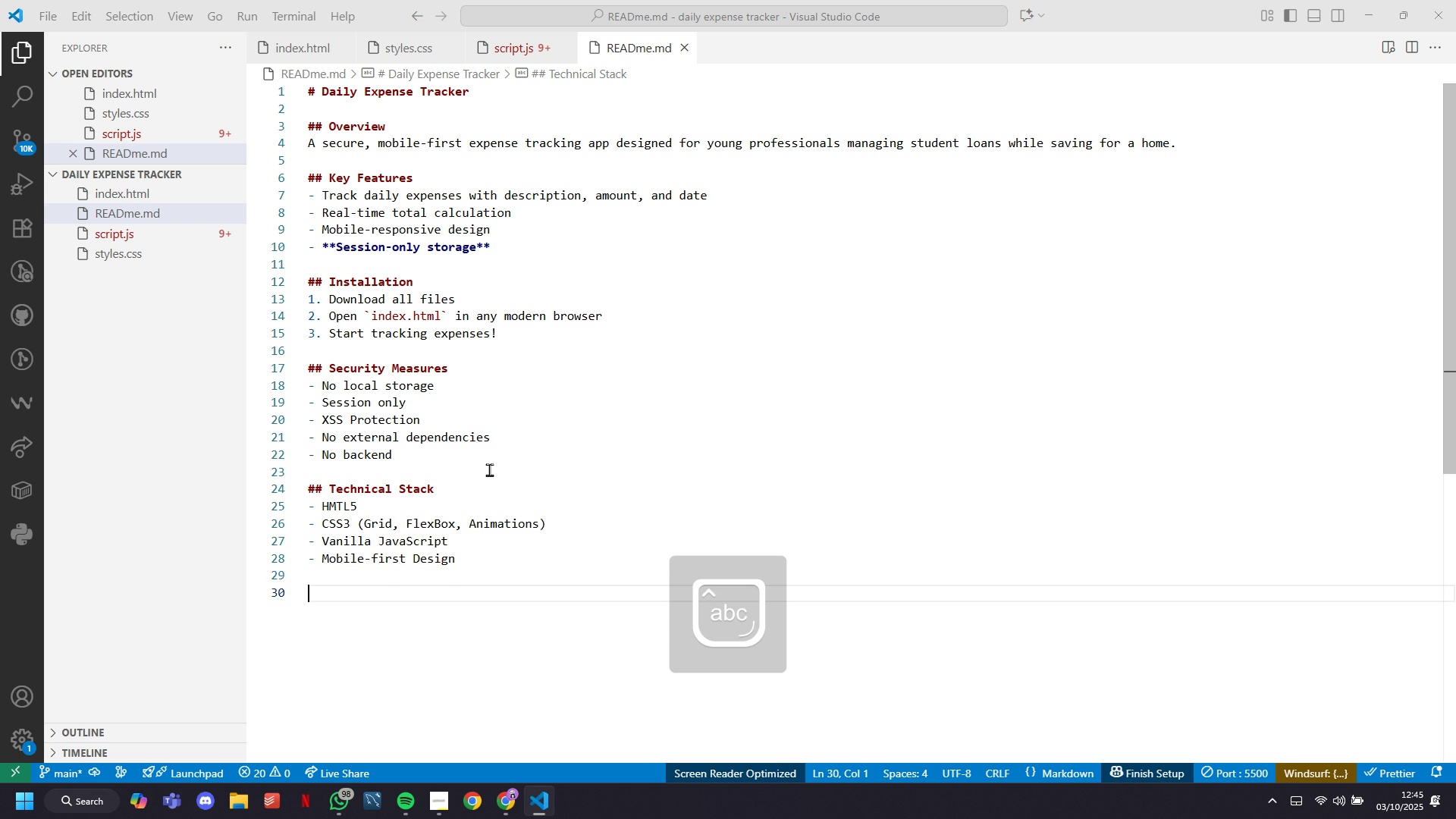 
type(- [Insert][Insert][Insert][Insert])
key(Backspace)
key(Backspace)
key(Backspace)
type(- No Frameworks or abries)